 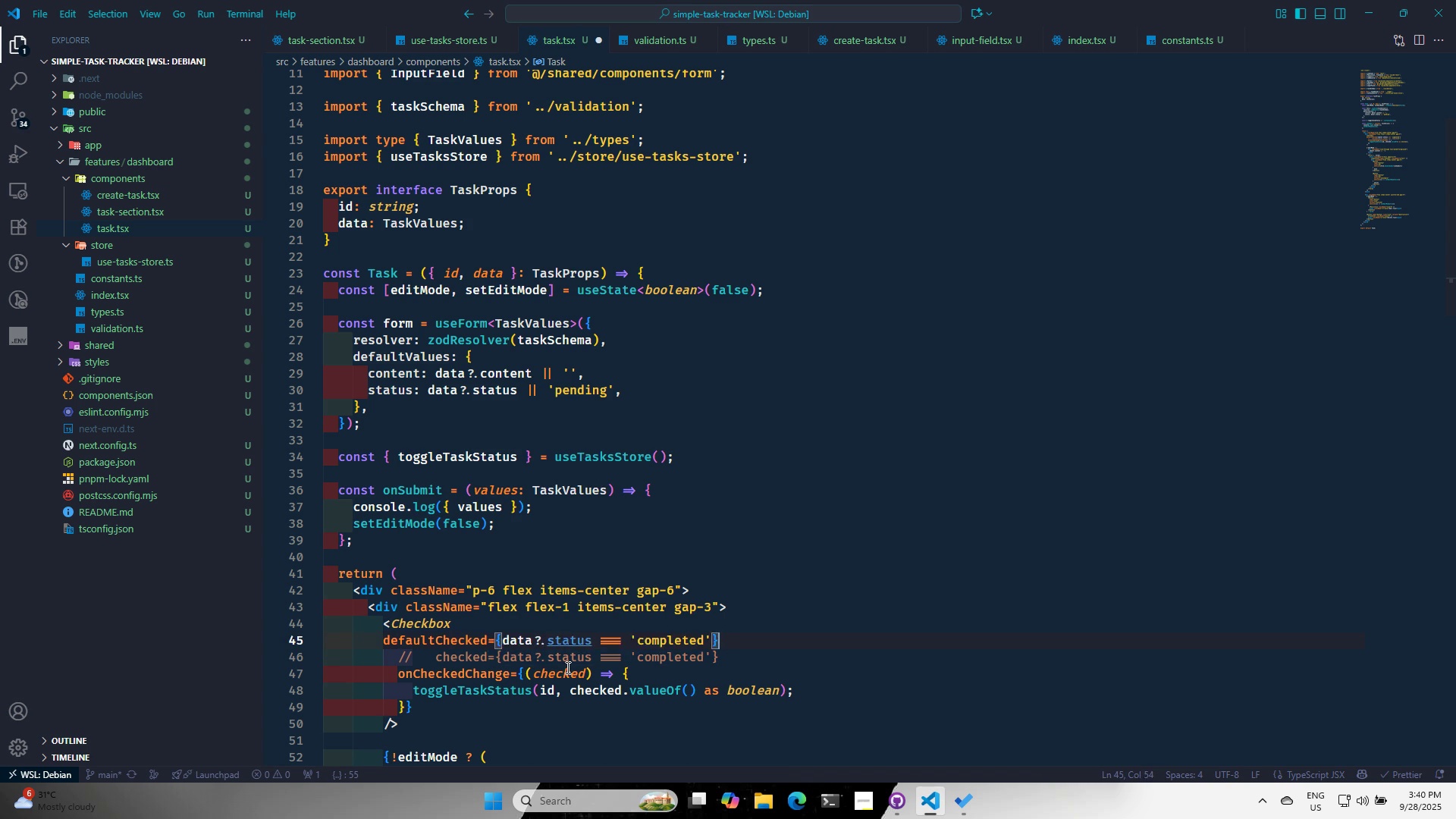 
key(Control+S)
 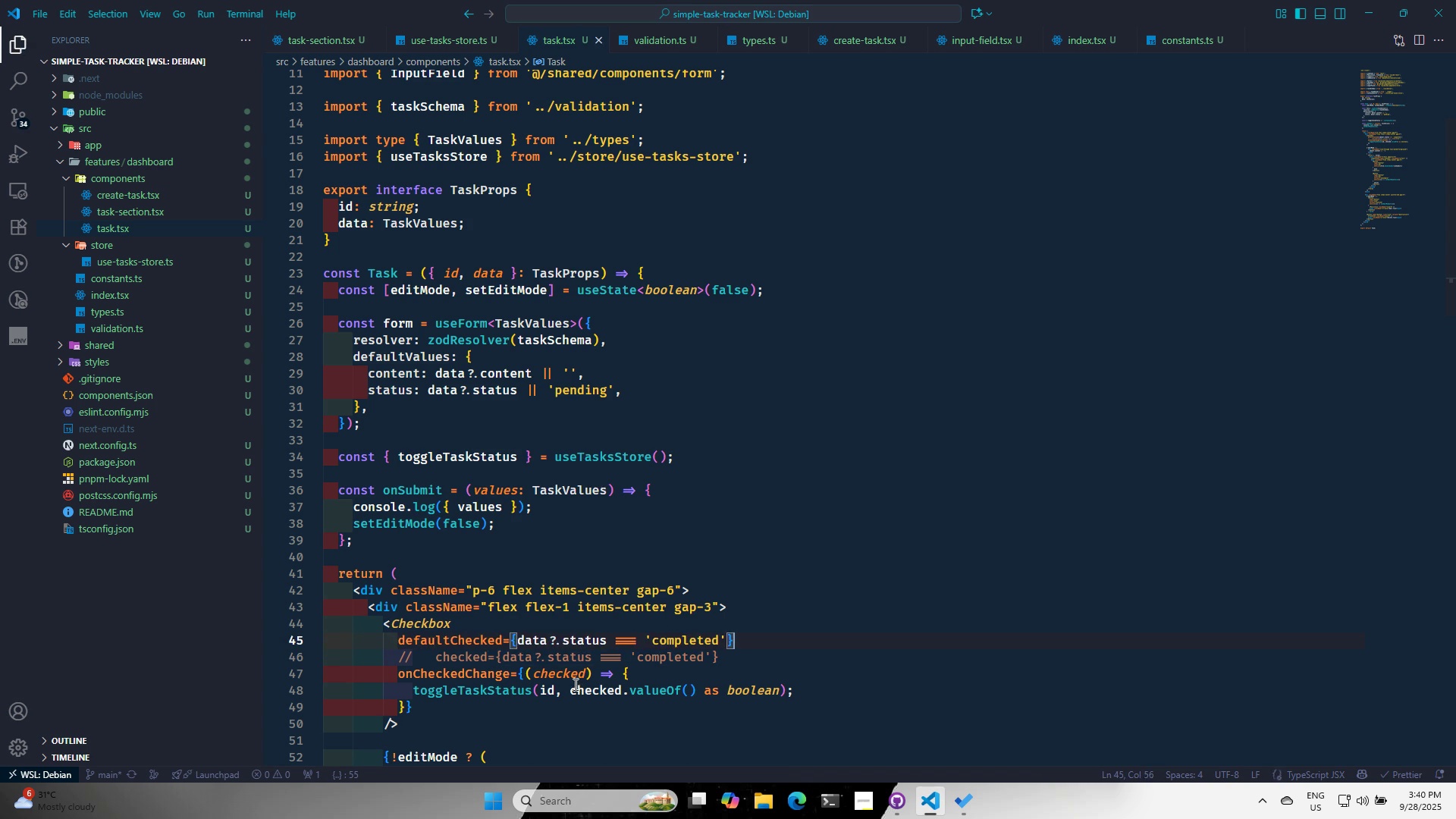 
key(Control+S)
 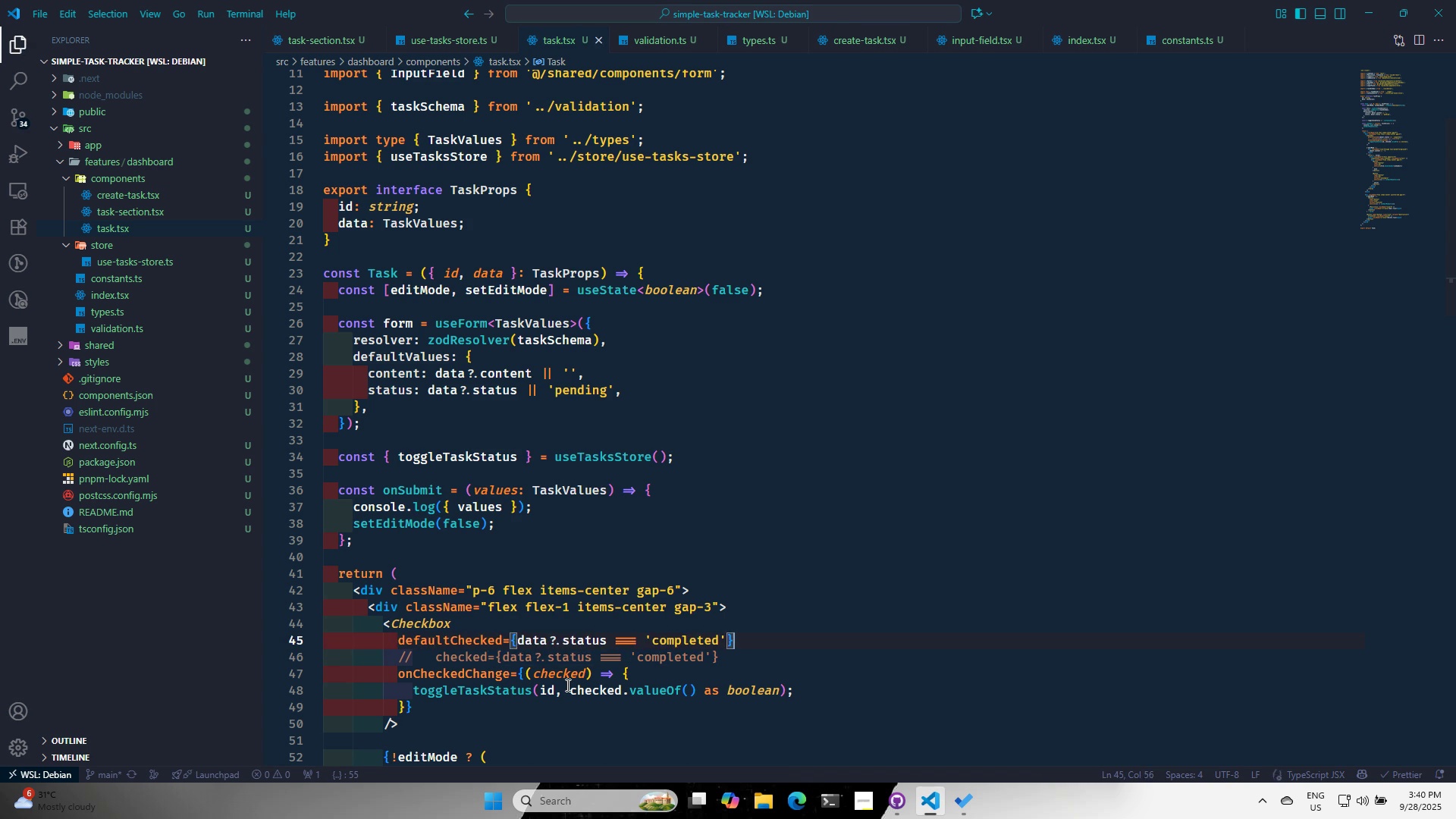 
key(Alt+AltLeft)
 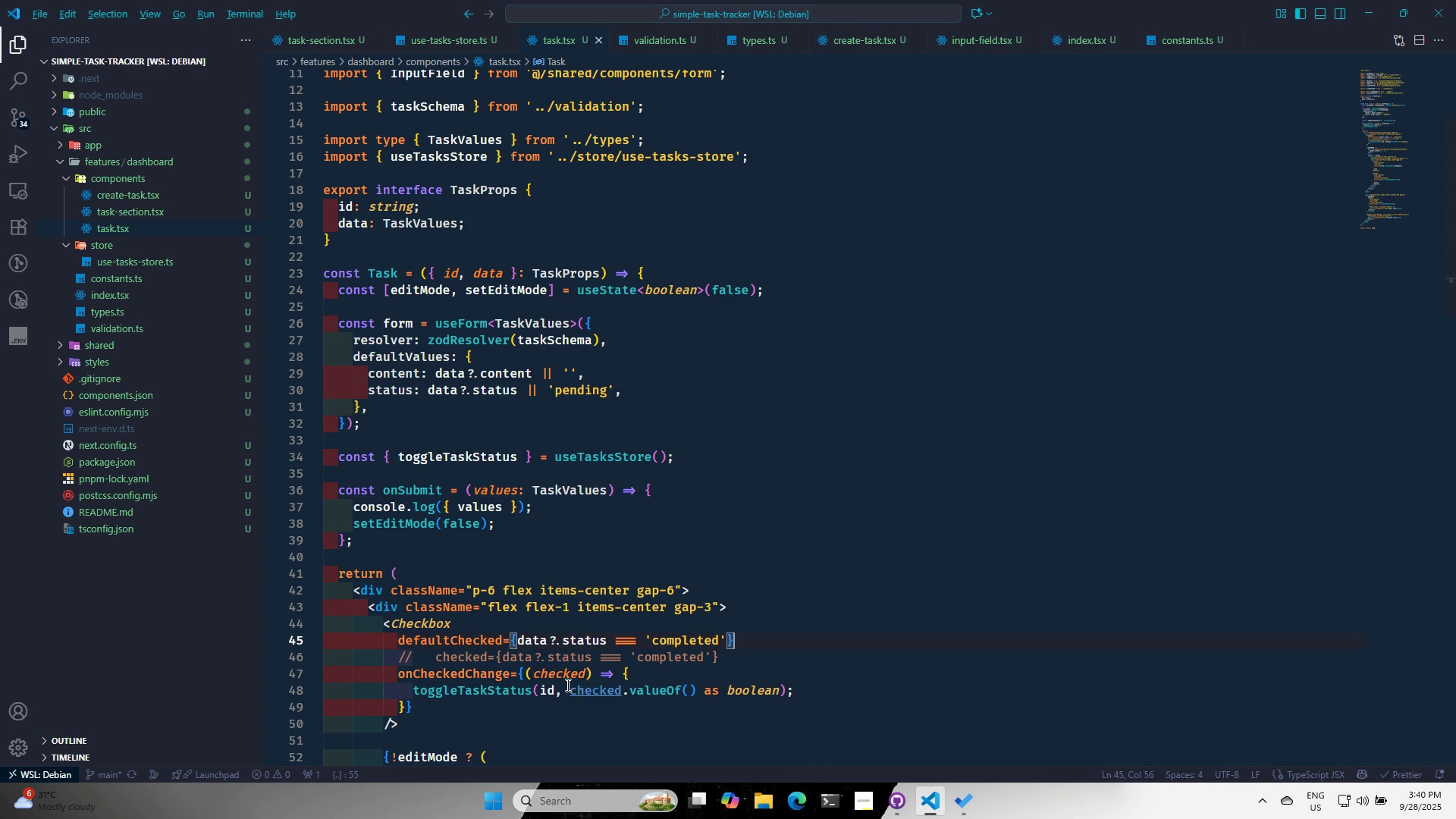 
key(Alt+Tab)
 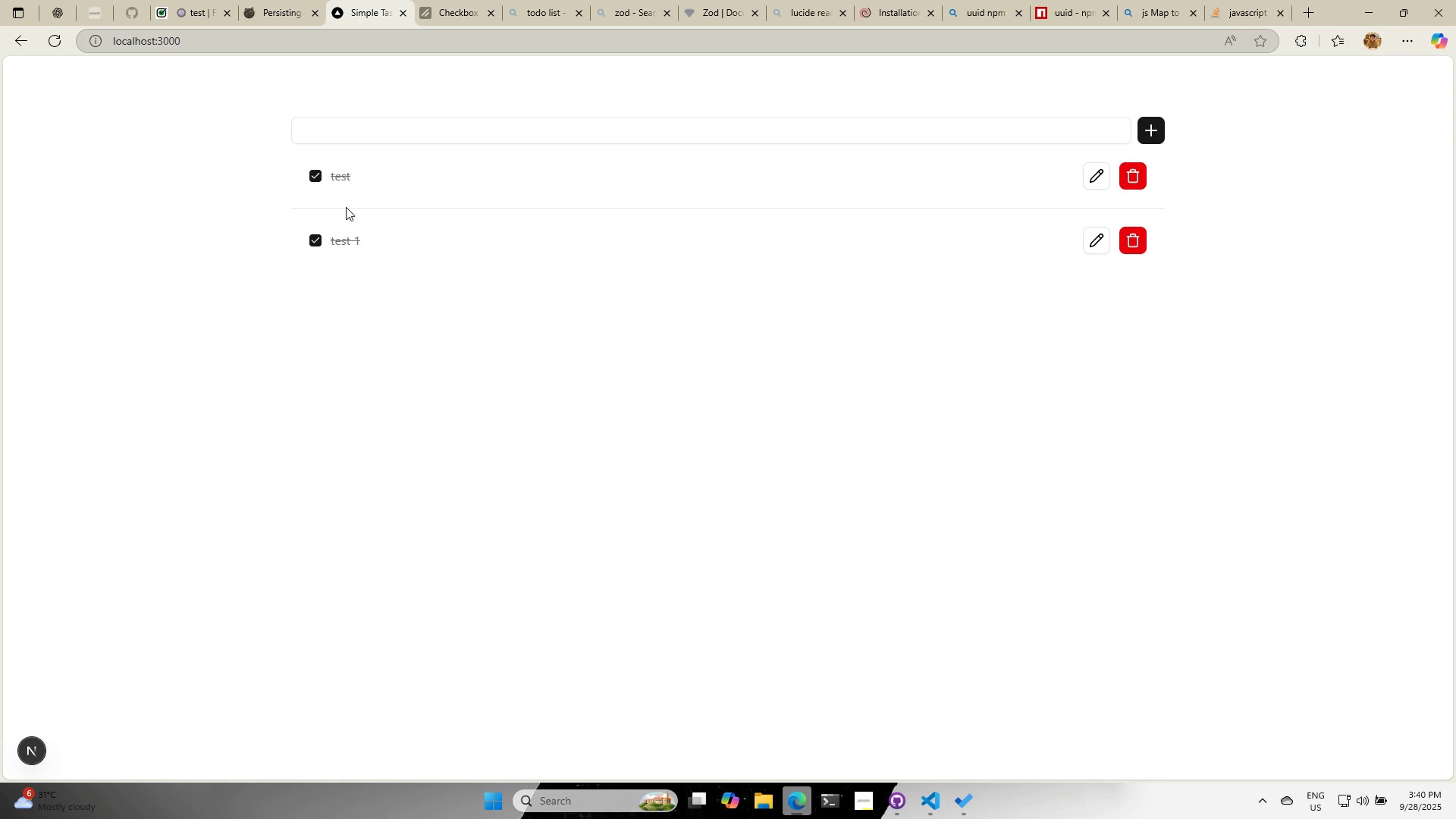 
left_click([315, 173])
 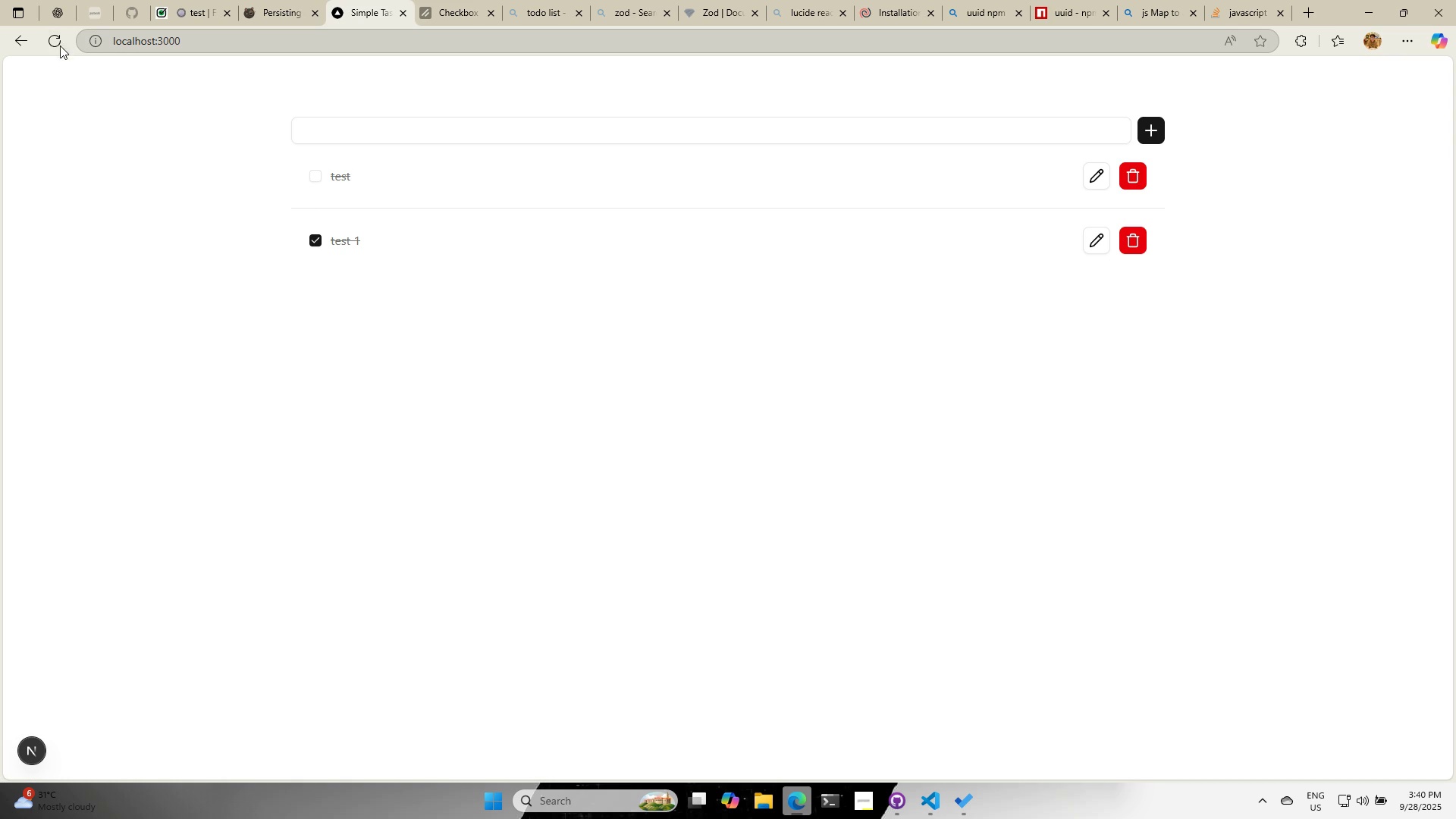 
left_click([60, 42])
 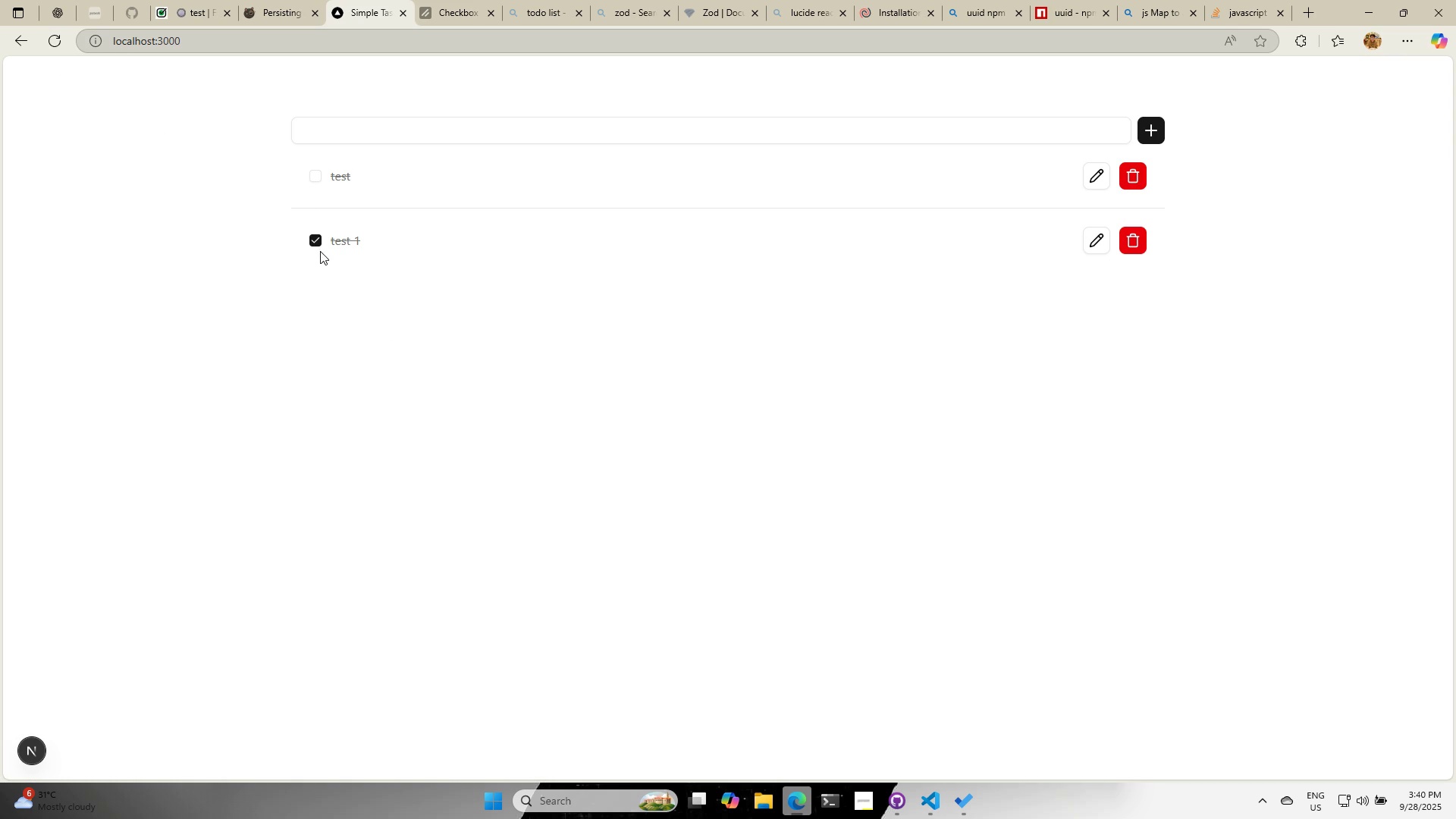 
left_click([313, 236])
 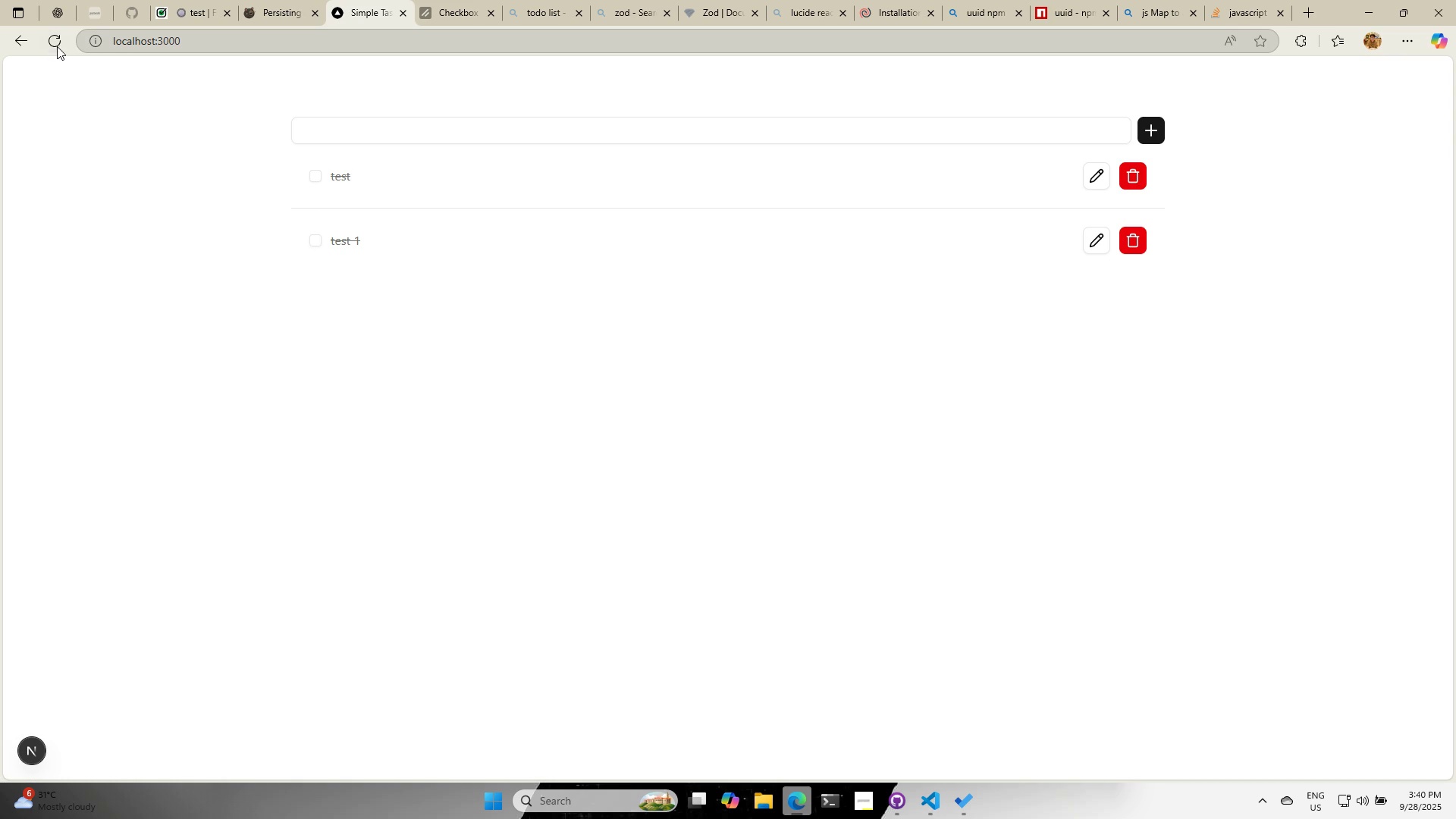 
left_click([58, 46])
 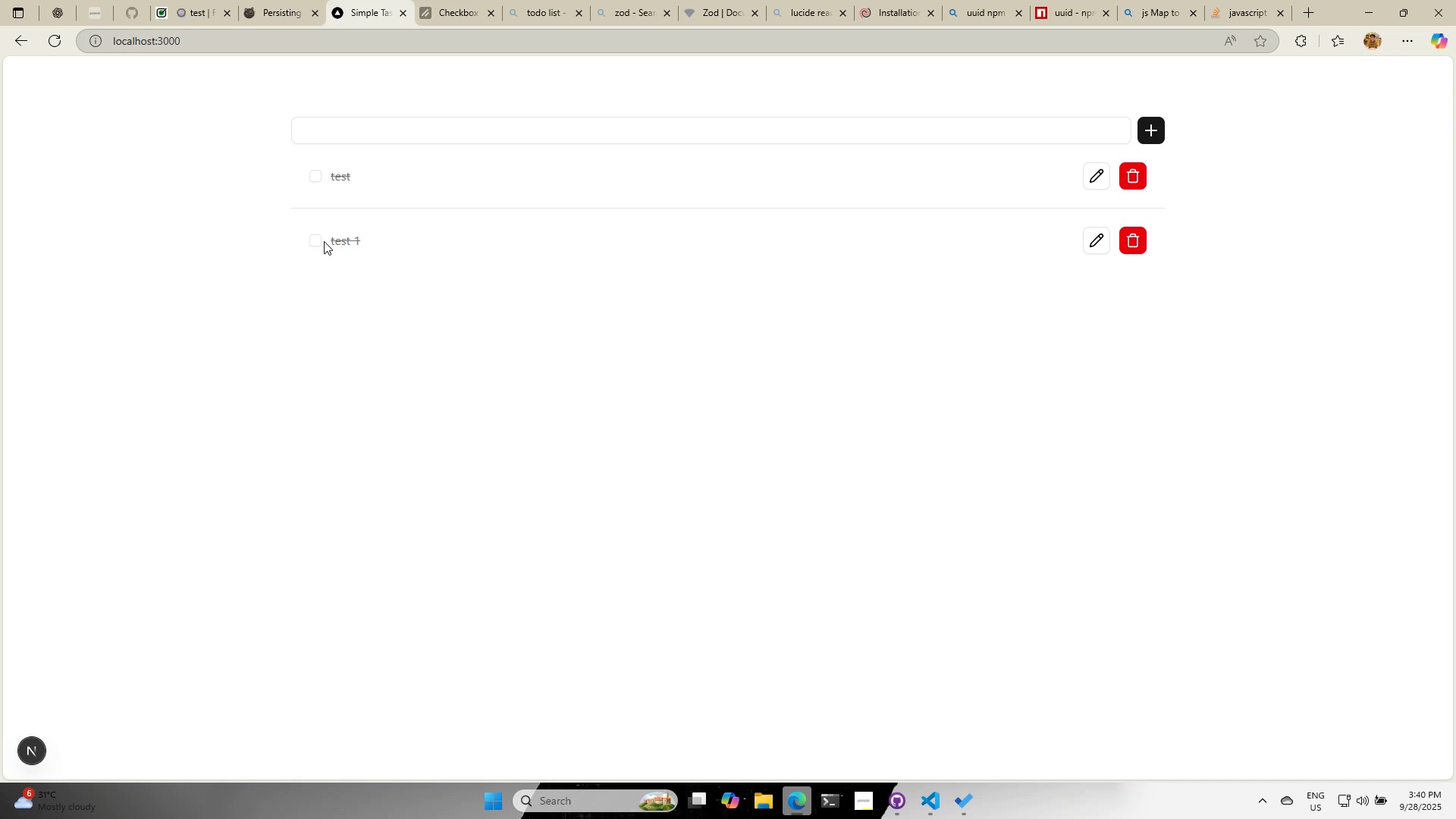 
left_click([320, 241])
 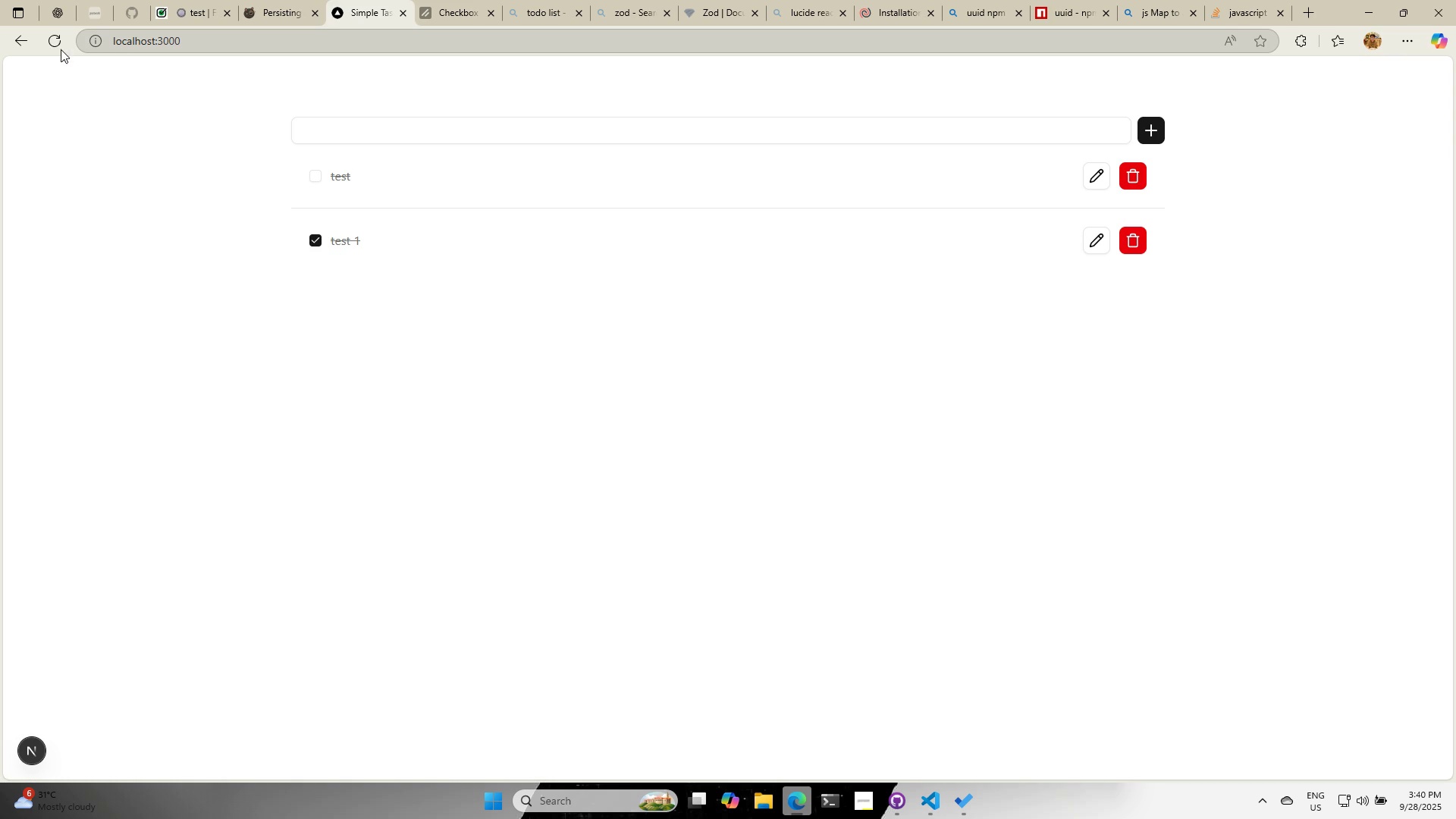 
left_click([60, 44])
 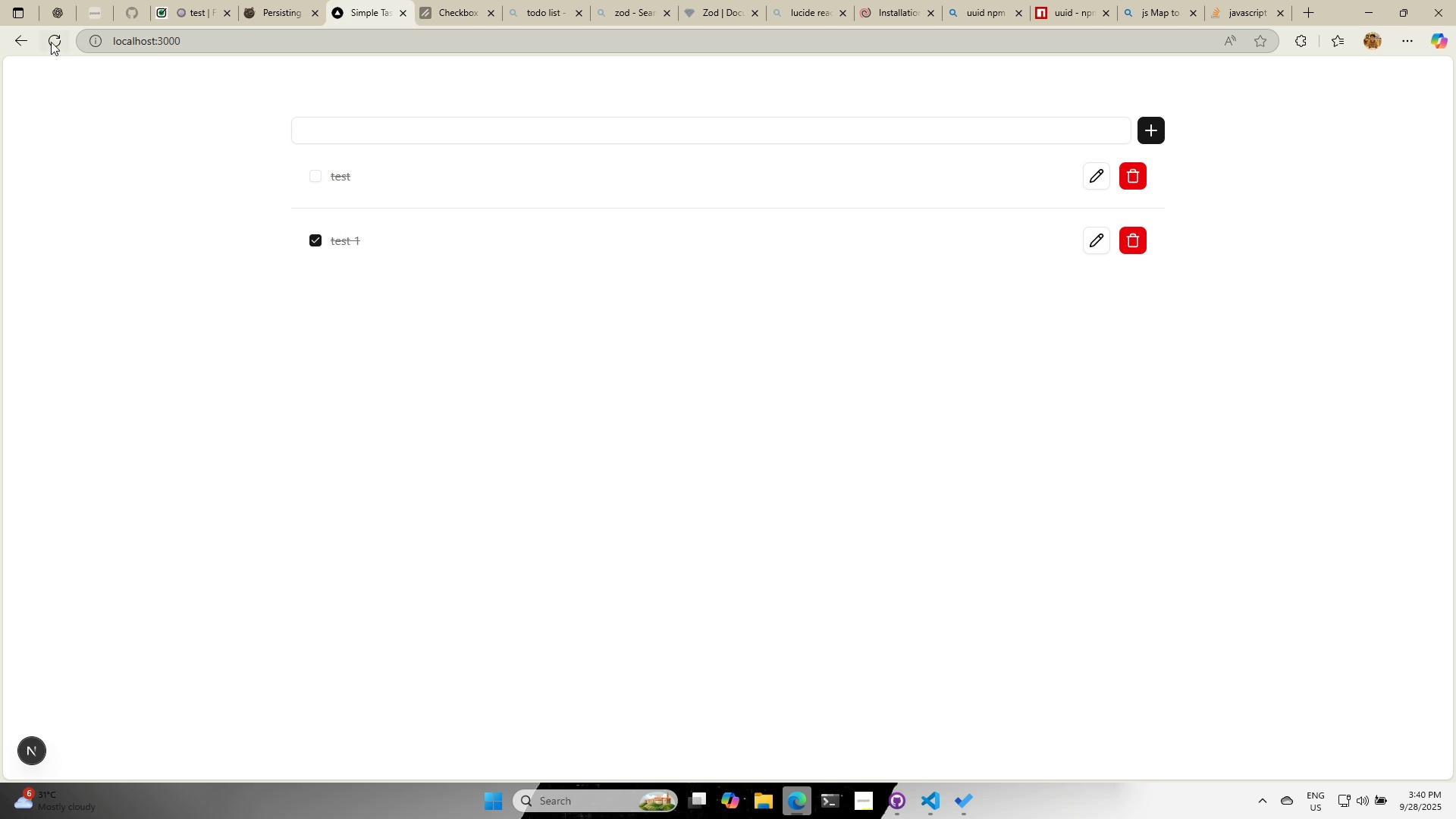 
left_click([57, 39])